 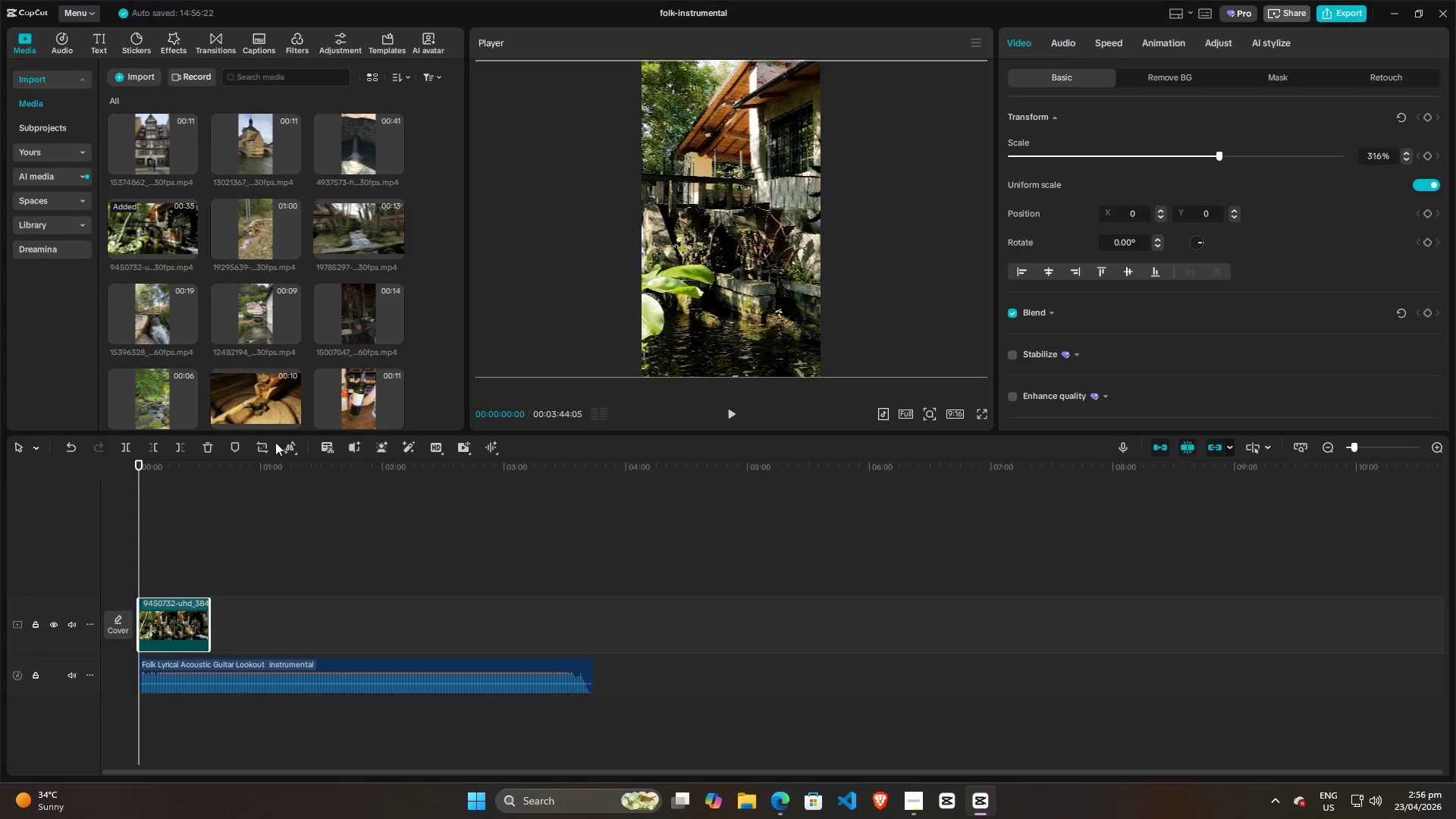 
mouse_move([254, 438])
 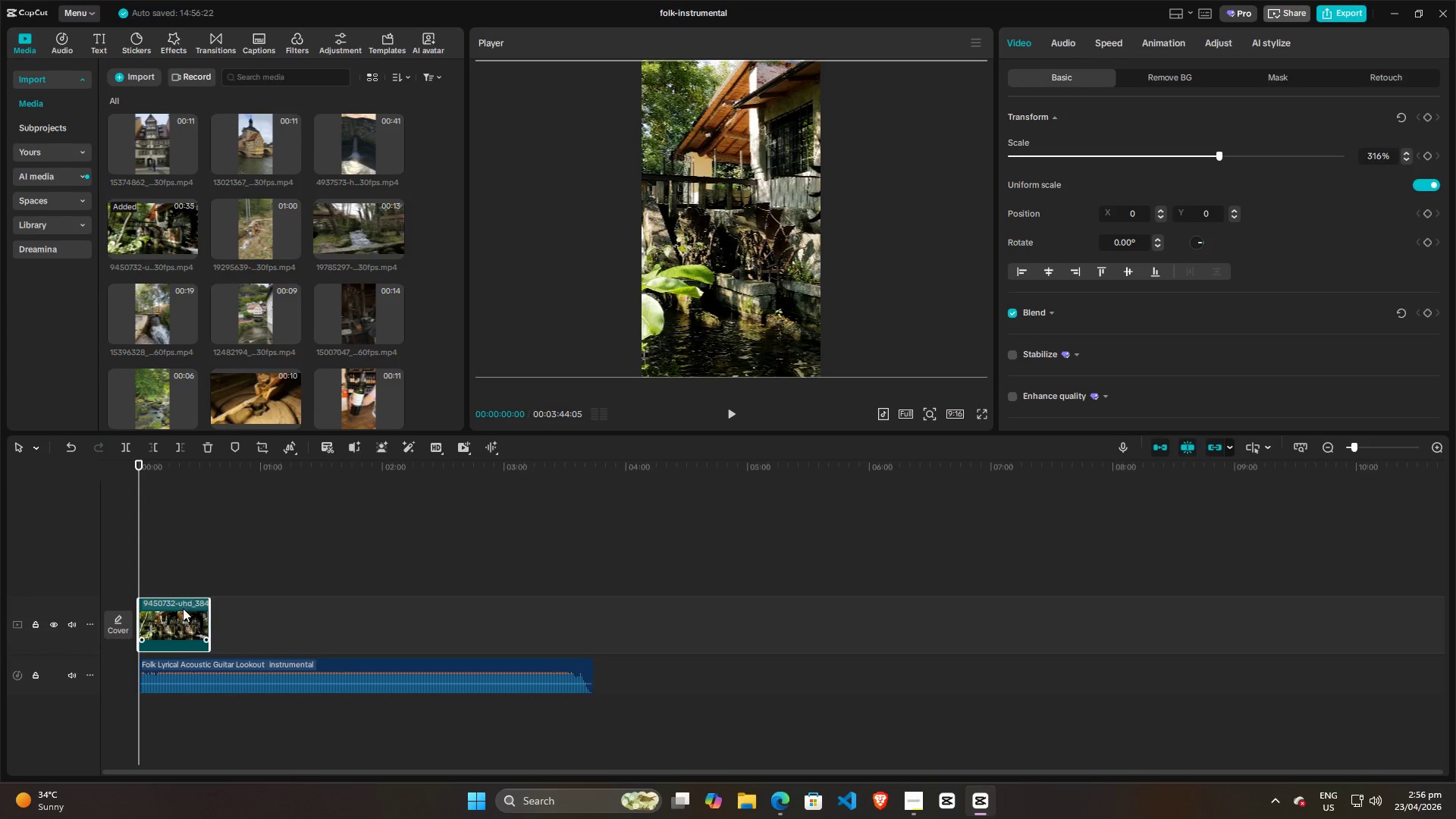 
left_click([178, 621])
 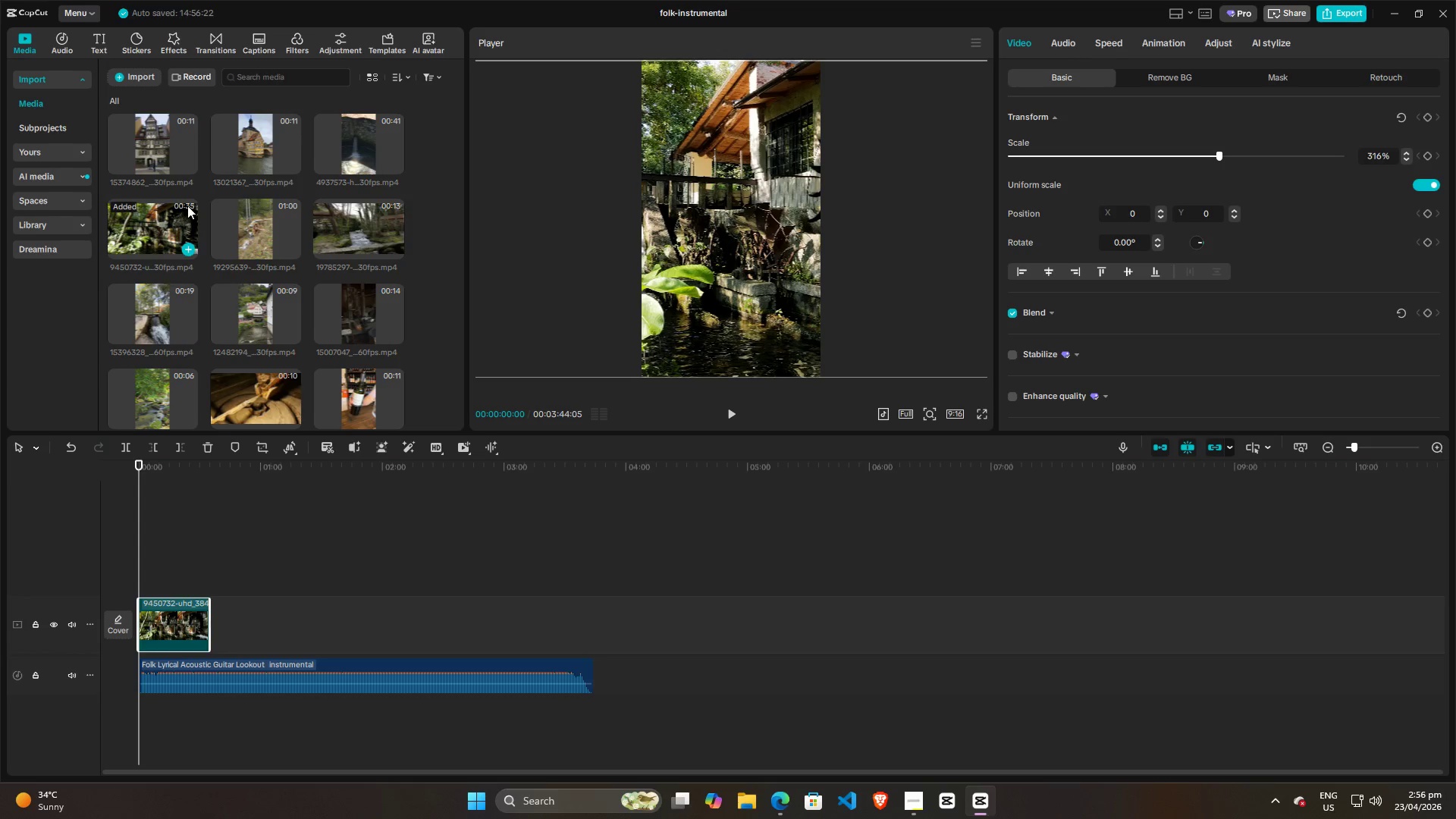 
key(Backspace)
 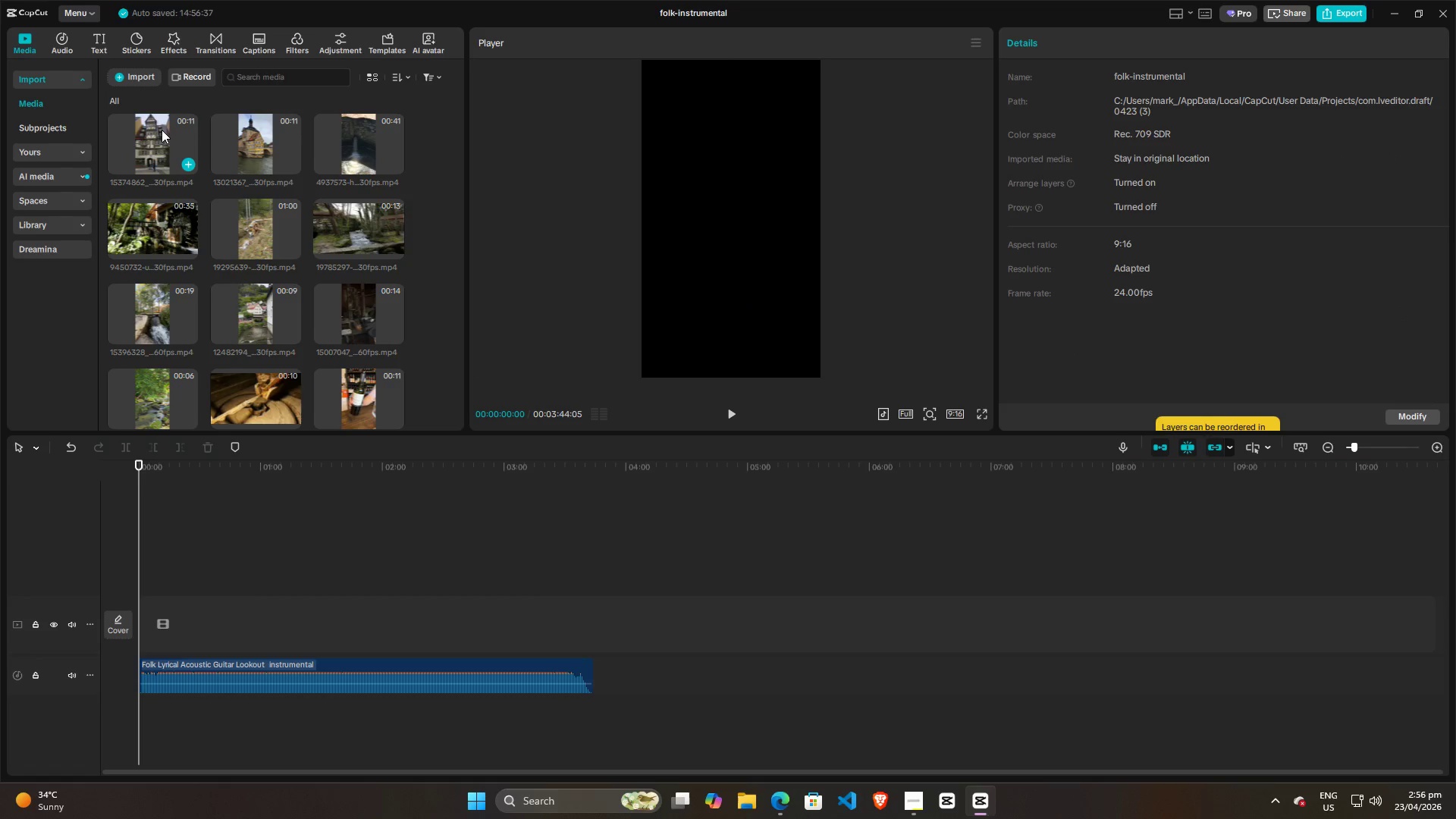 
left_click_drag(start_coordinate=[156, 130], to_coordinate=[138, 624])
 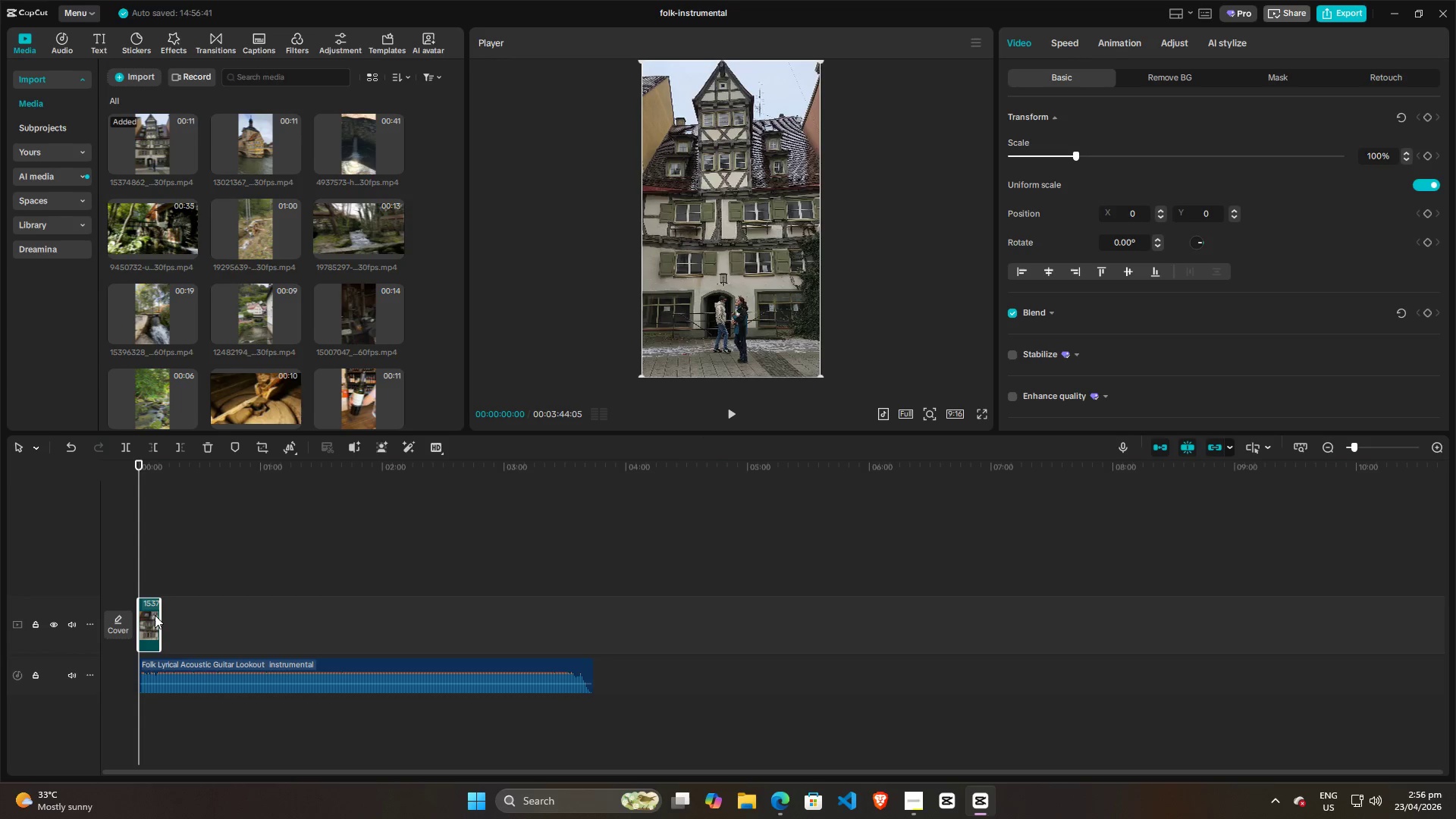 
left_click_drag(start_coordinate=[159, 615], to_coordinate=[235, 614])
 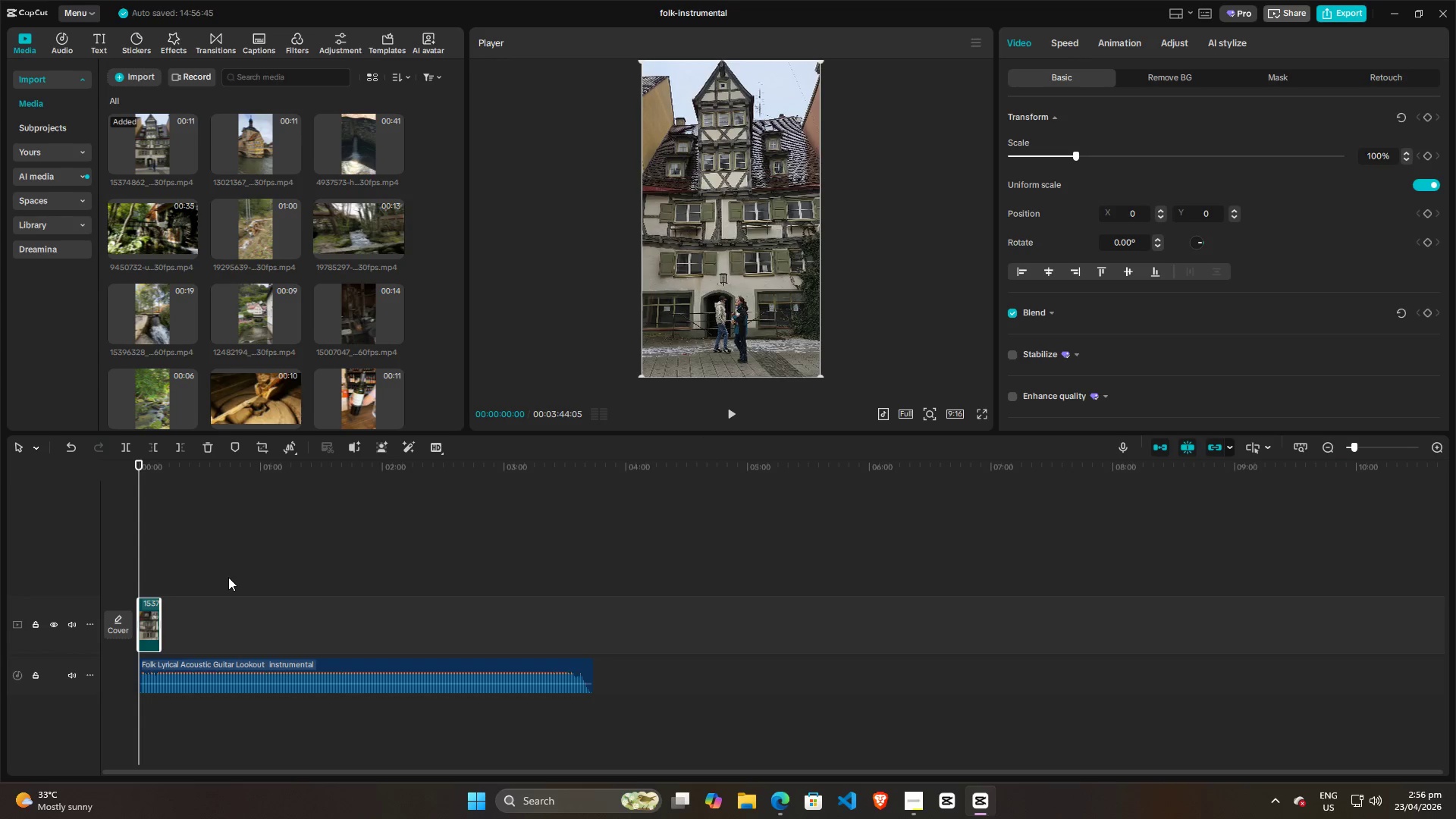 
hold_key(key=ControlLeft, duration=1.05)
scroll: coordinate [237, 581], scroll_direction: up, amount: 13.0
 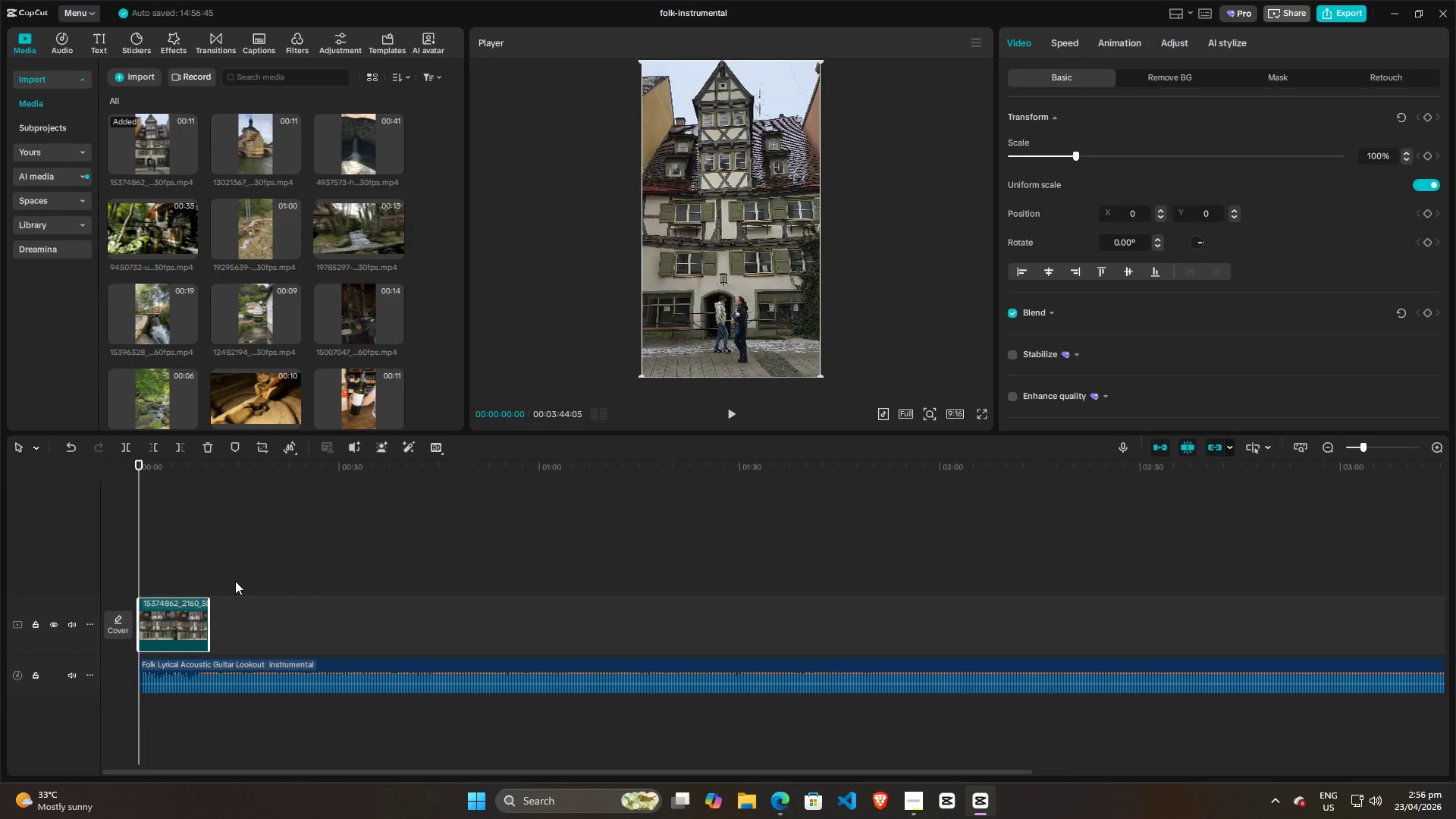 
key(Space)
 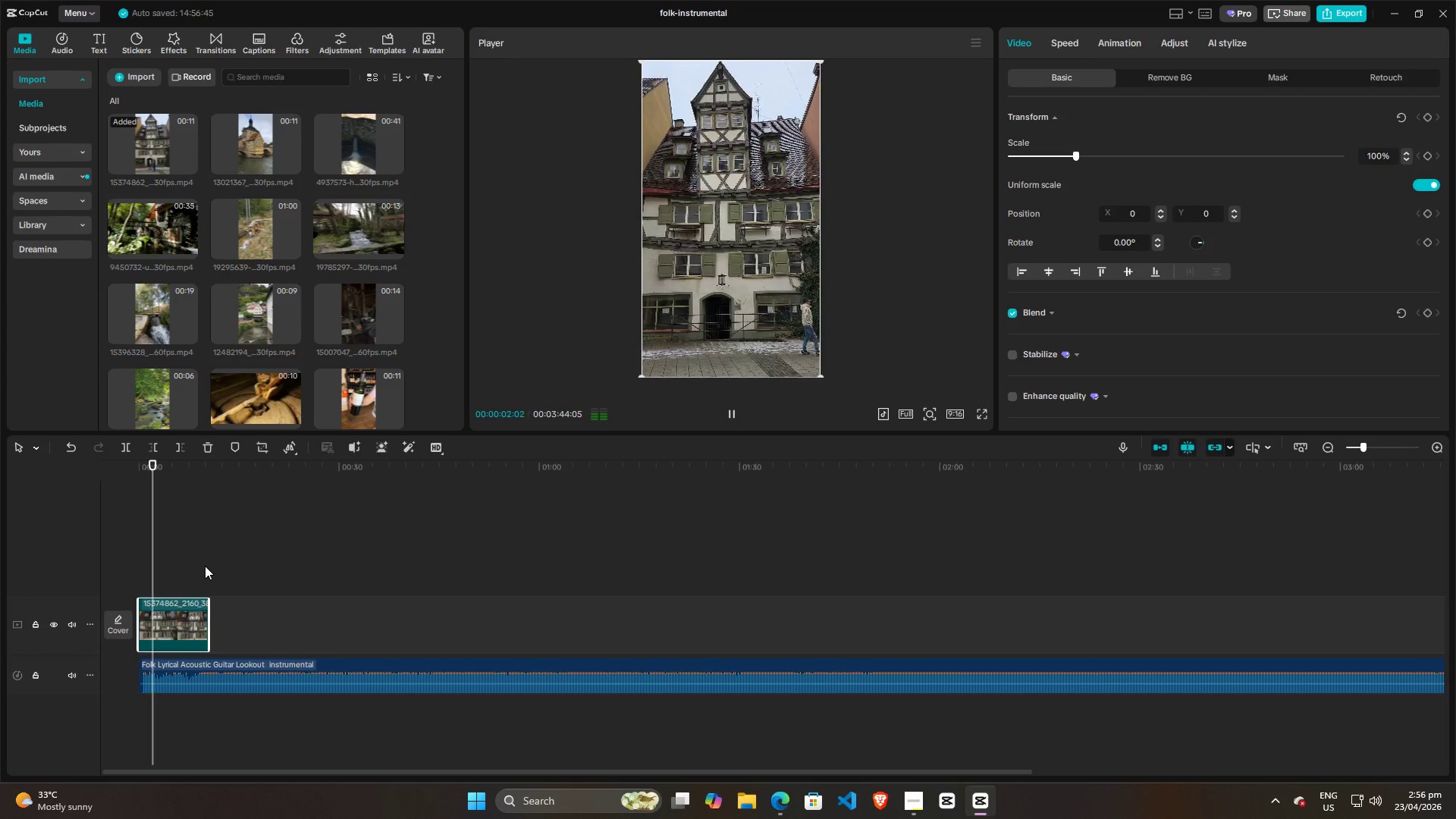 
key(Space)
 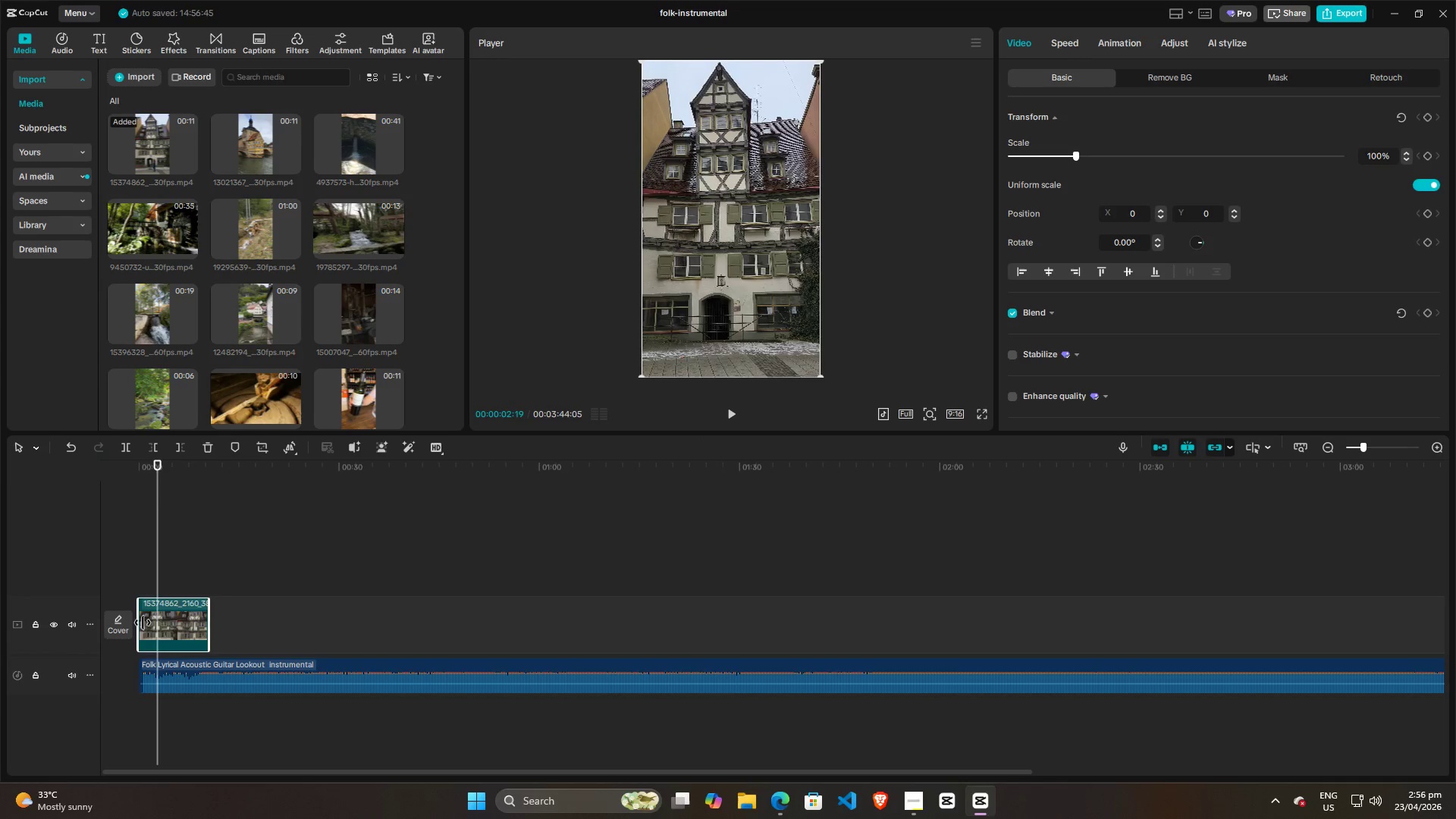 
left_click([164, 621])
 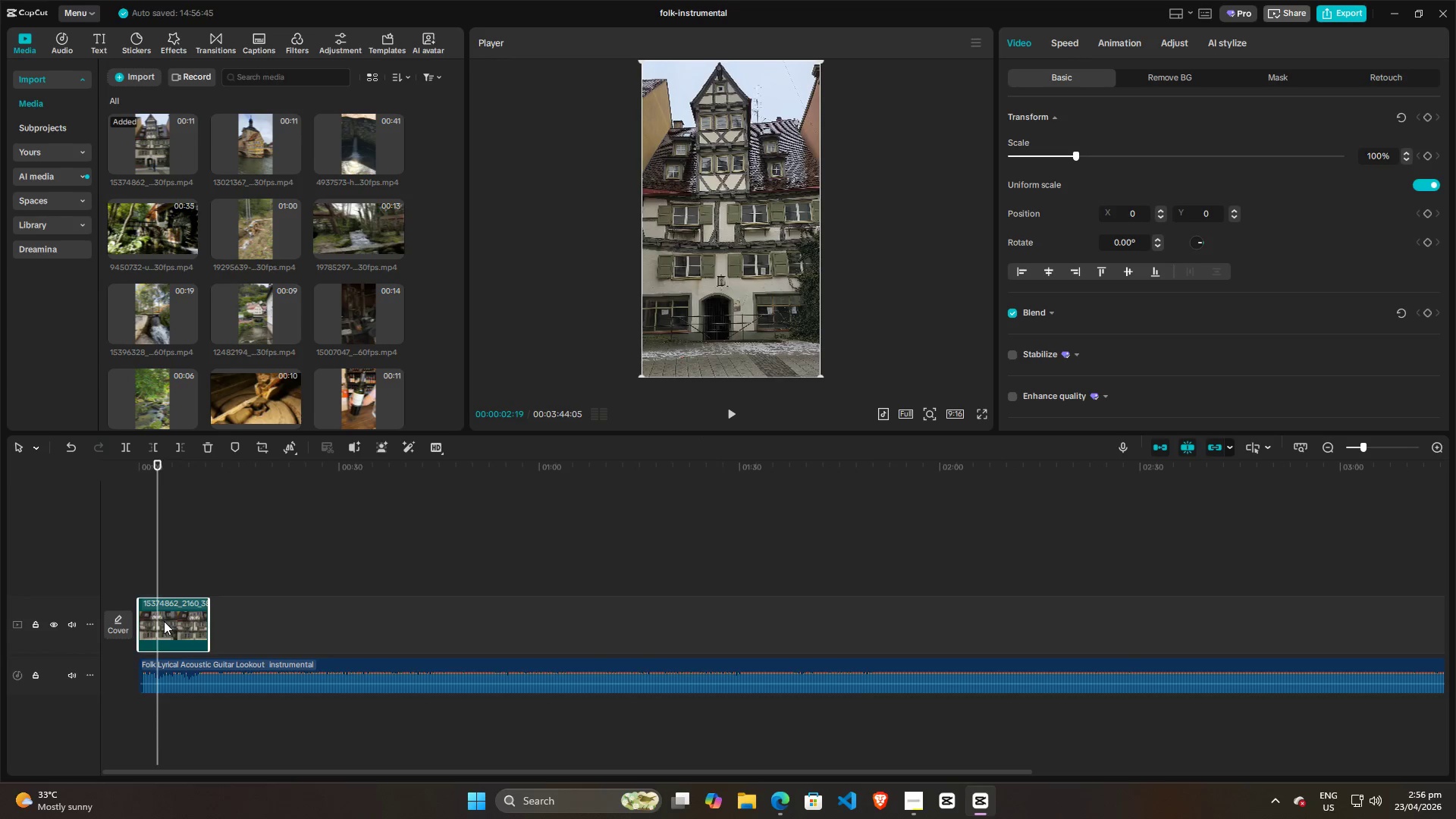 
key(Q)